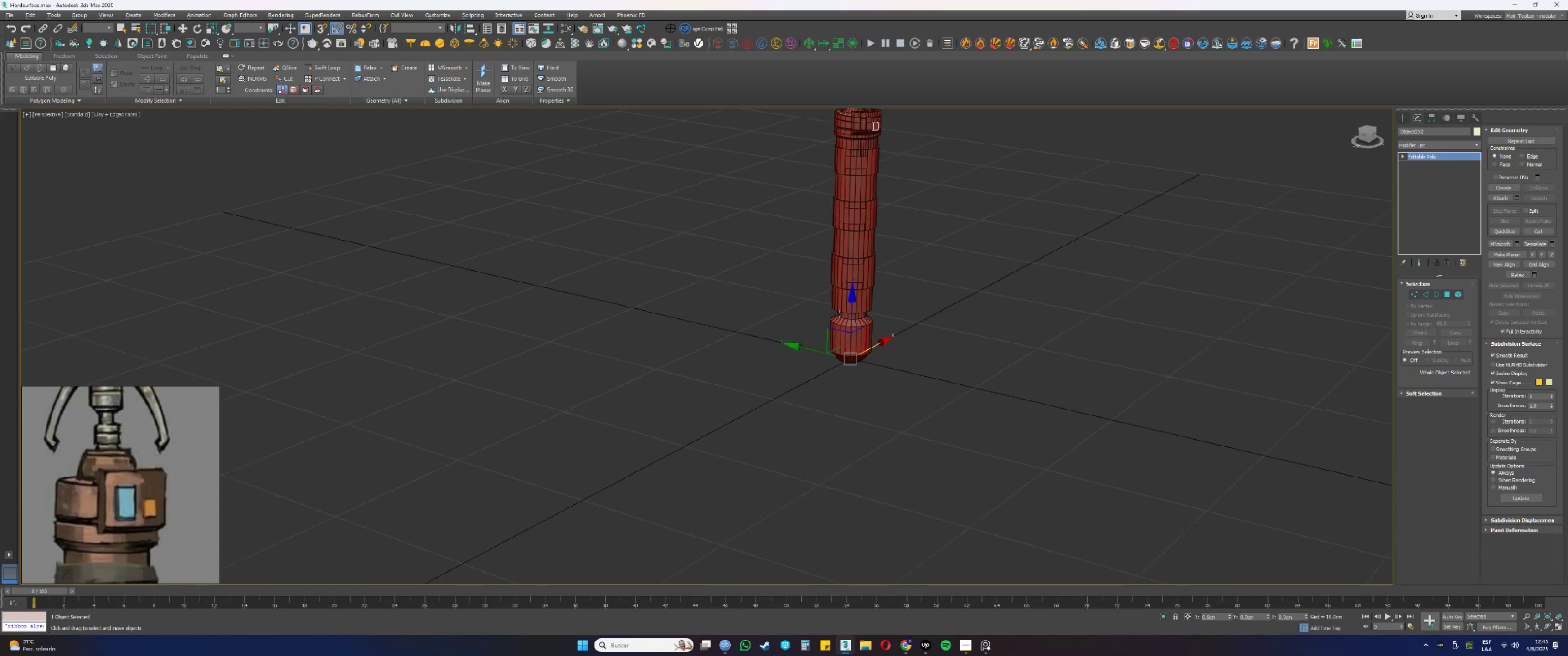 
key(Alt+AltLeft)
 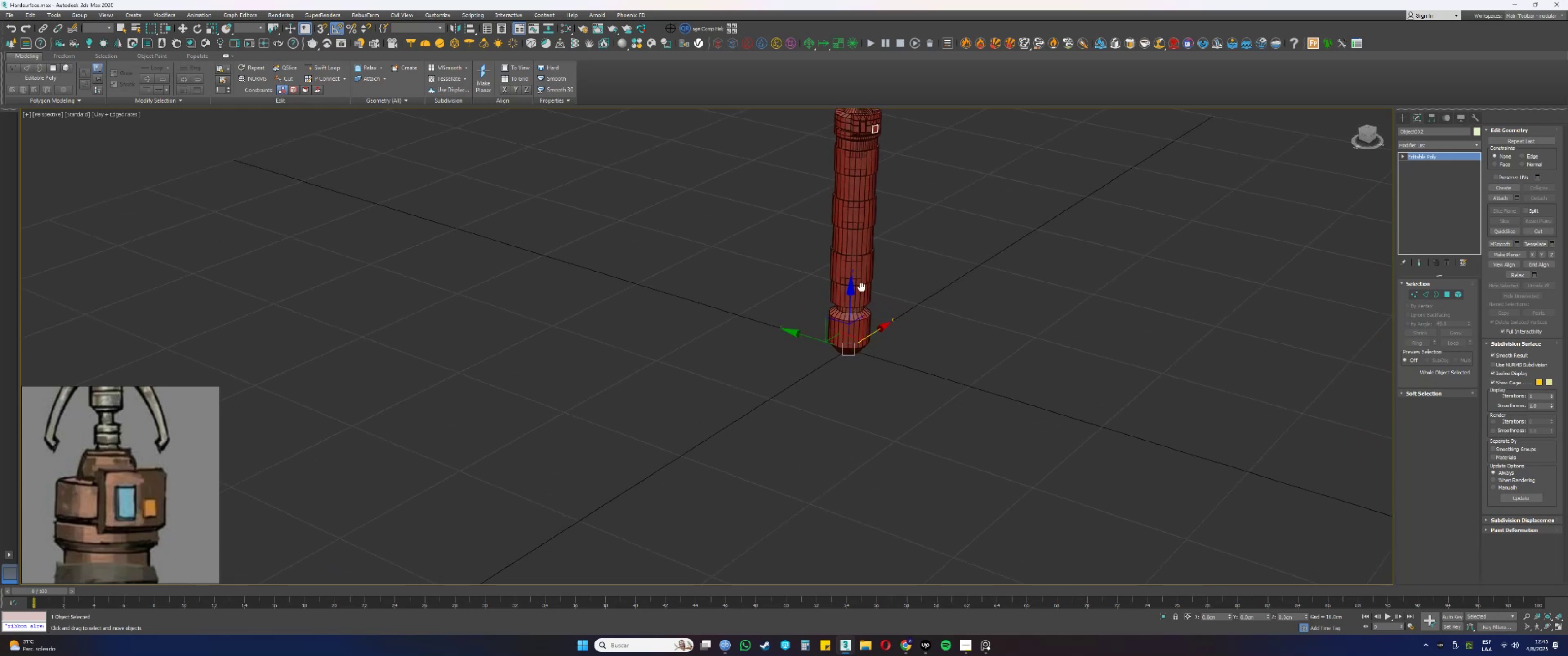 
scroll: coordinate [843, 311], scroll_direction: up, amount: 1.0
 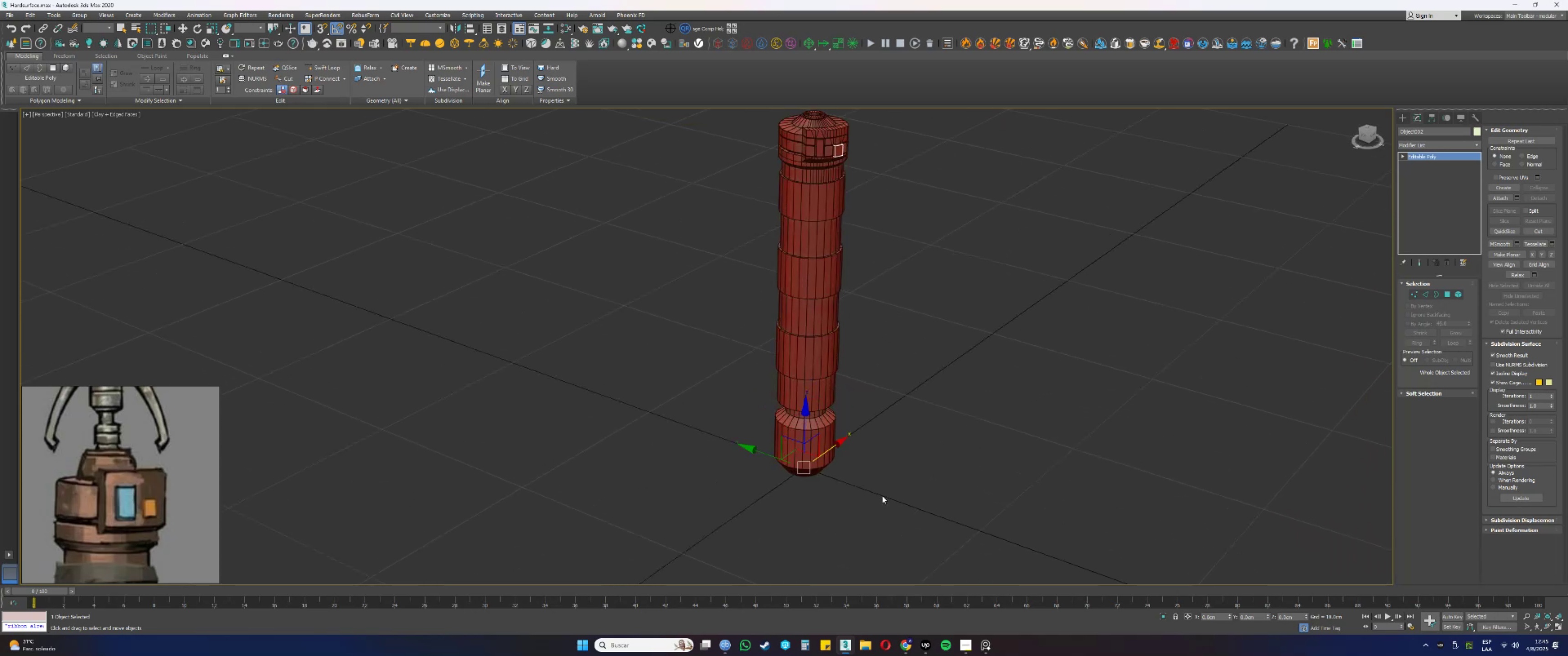 